 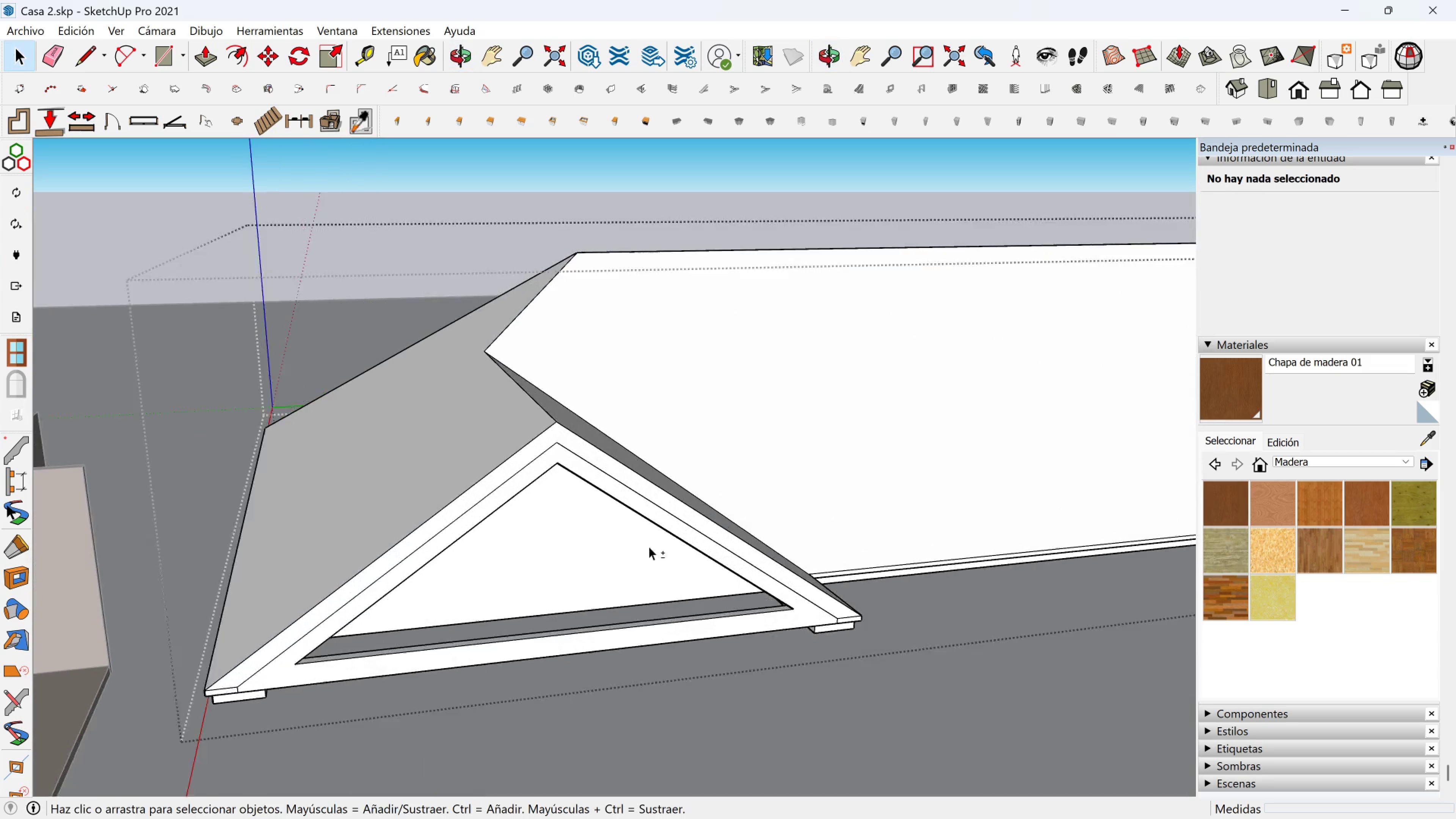 
key(Shift+ShiftLeft)
 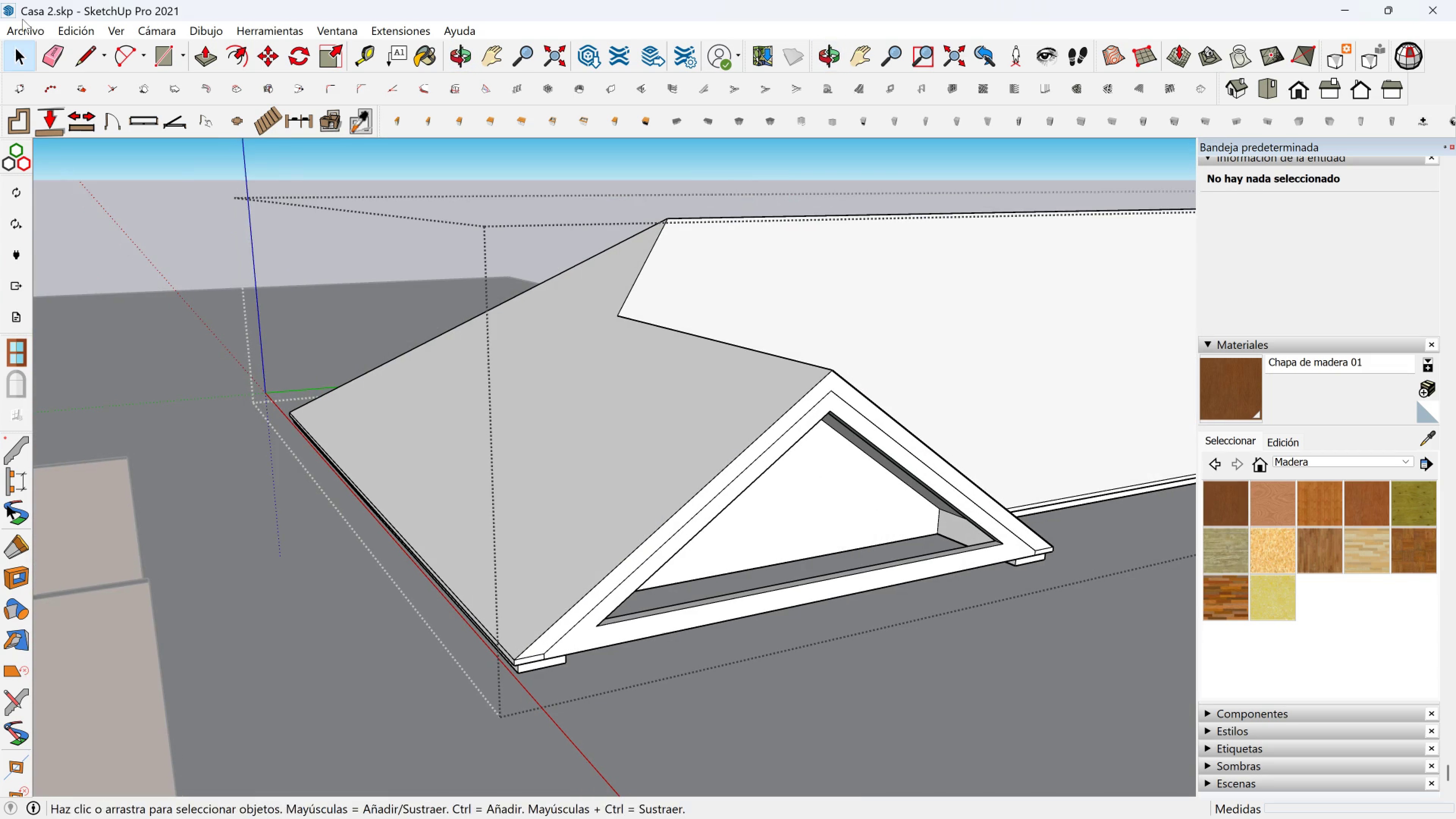 
left_click([21, 29])
 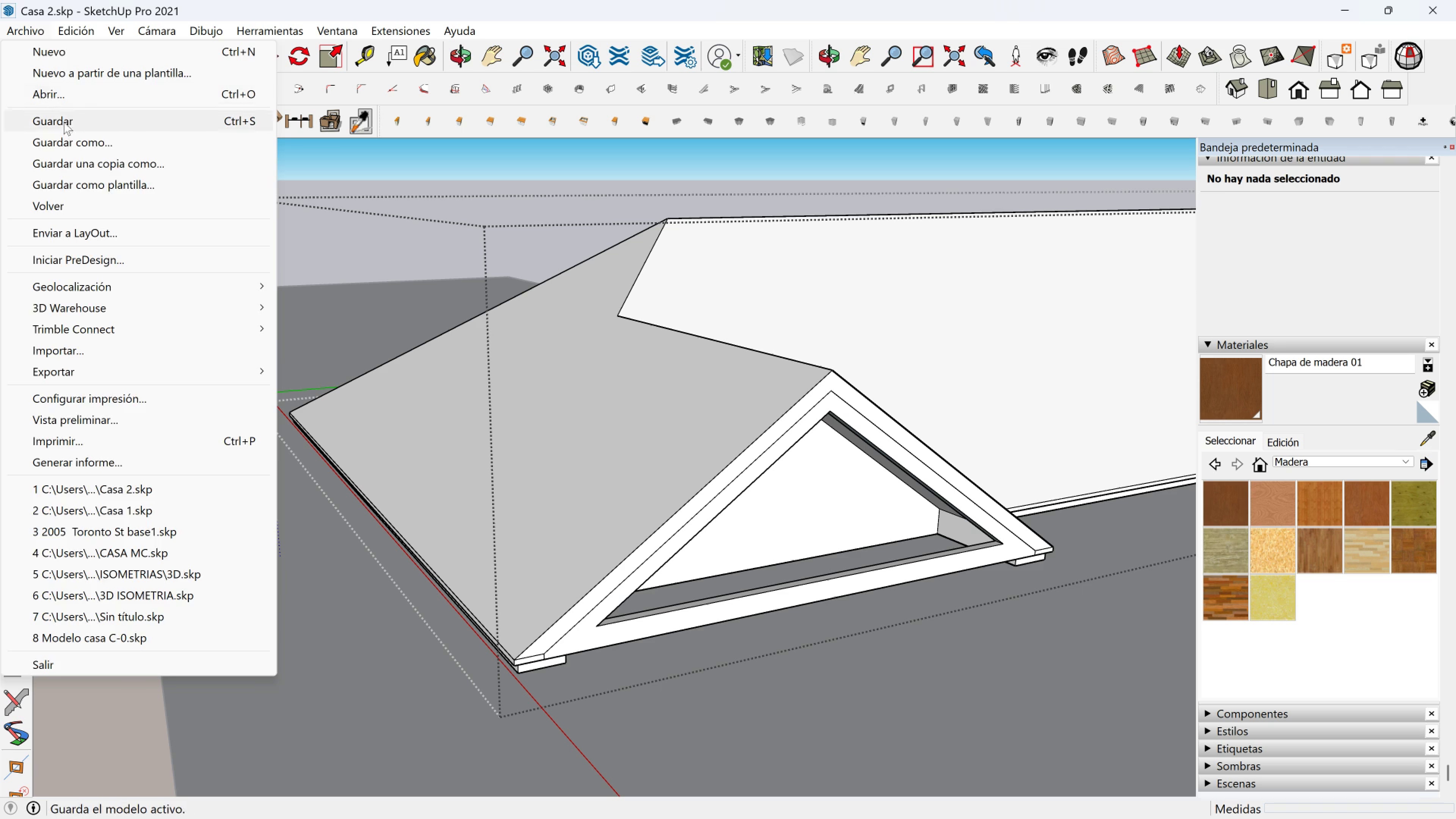 
left_click([64, 123])
 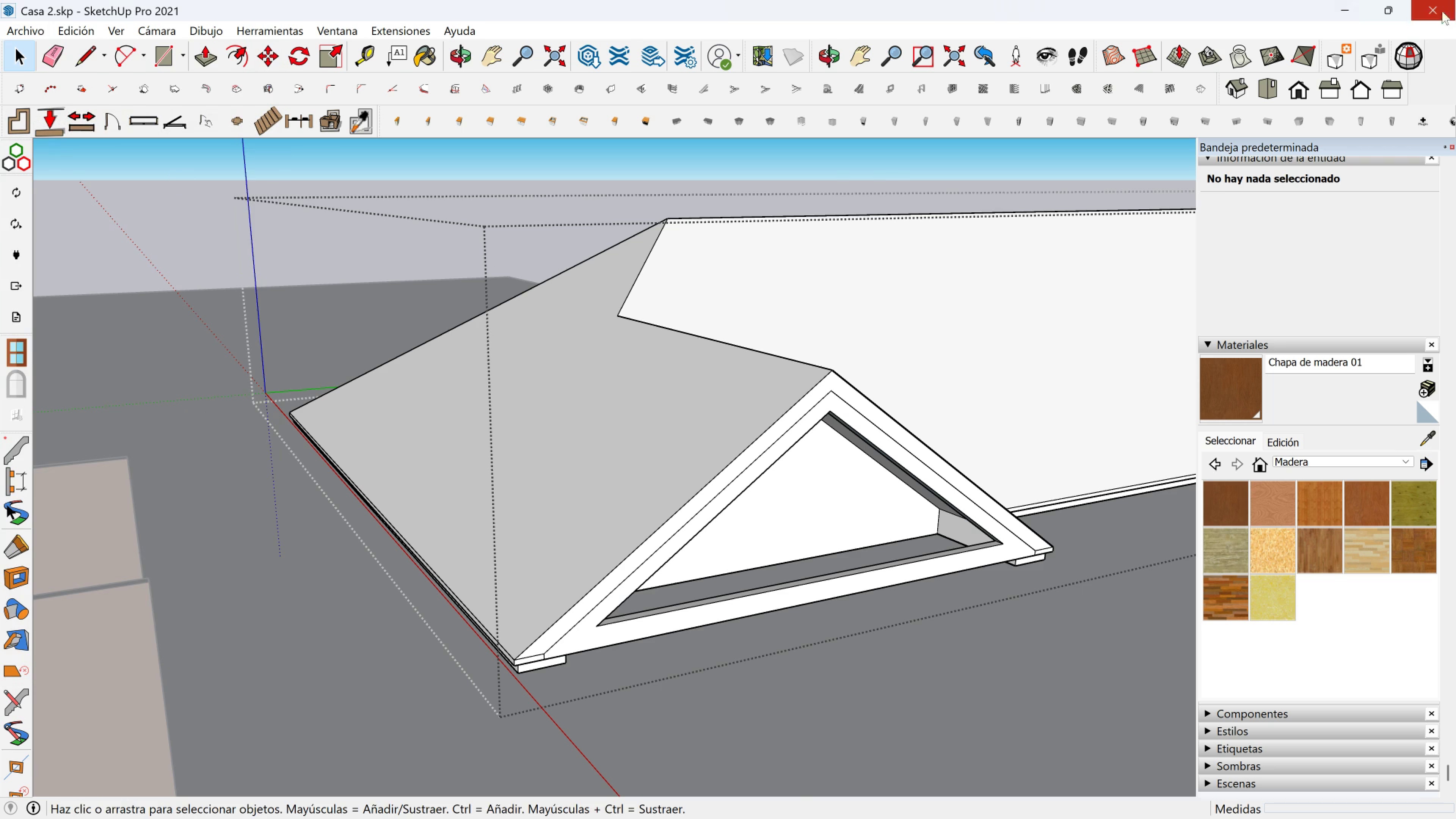 
left_click([1401, 12])
 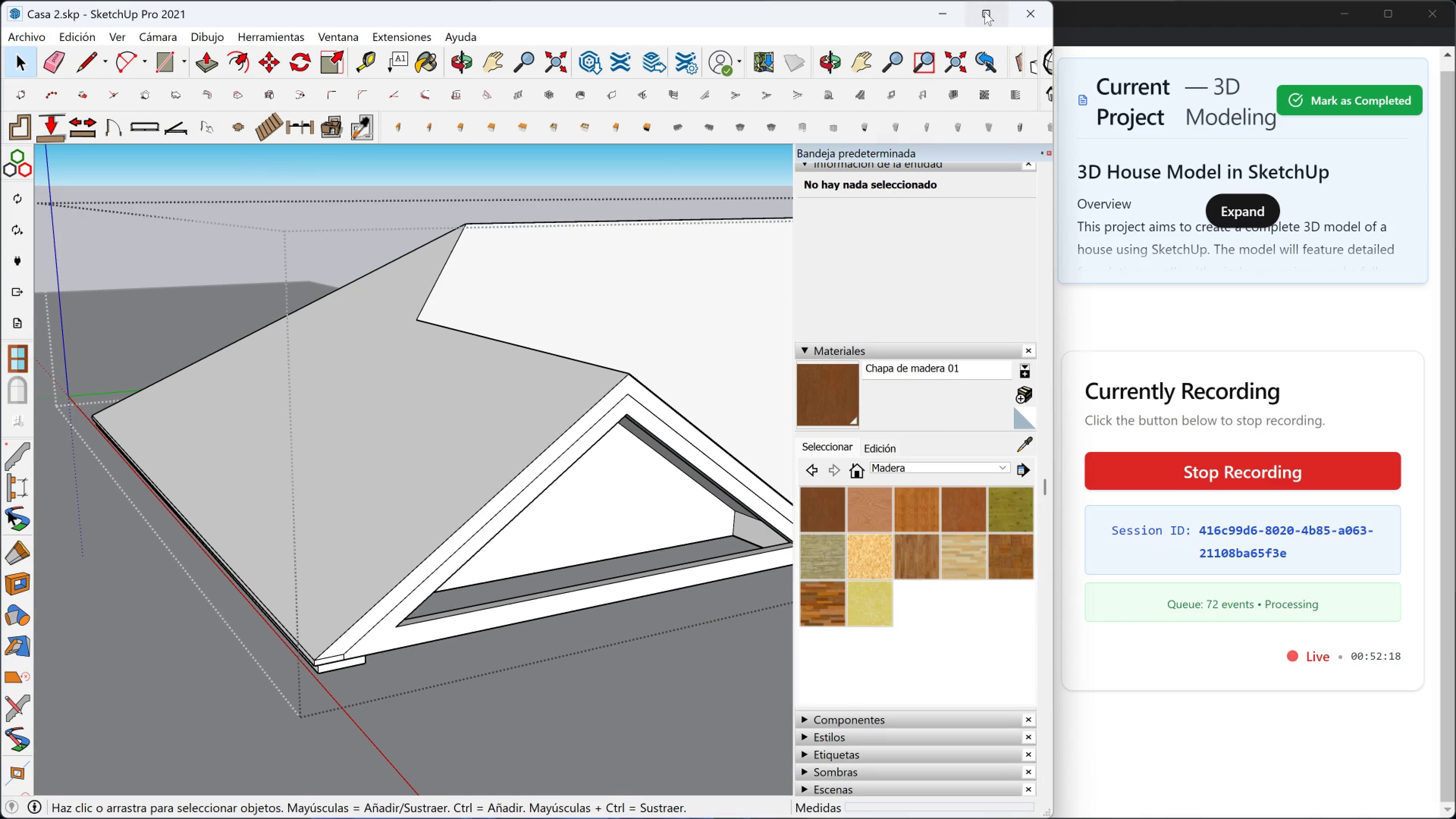 
left_click([985, 12])
 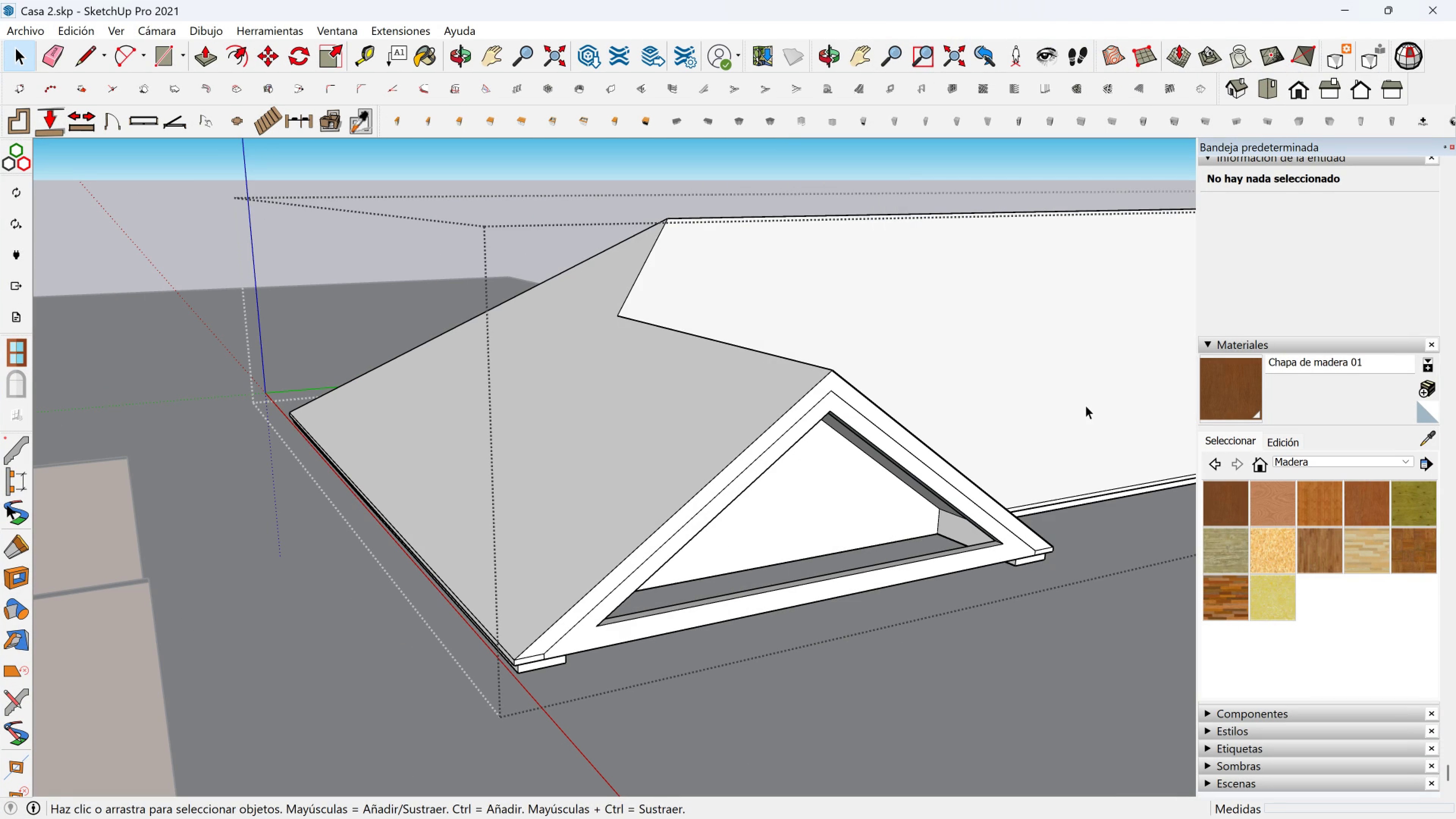 
scroll: coordinate [763, 477], scroll_direction: down, amount: 1.0
 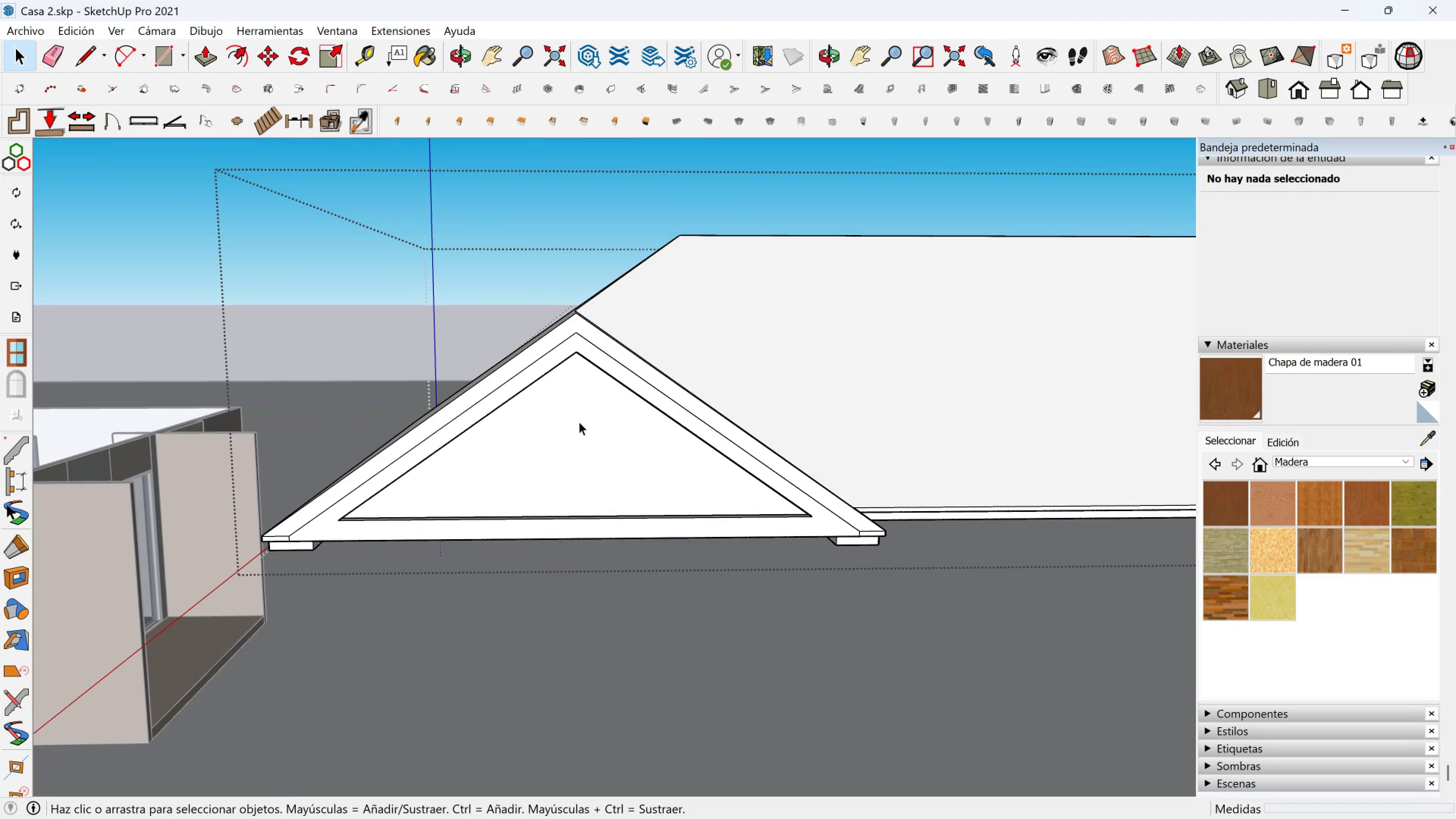 
key(Shift+ShiftLeft)
 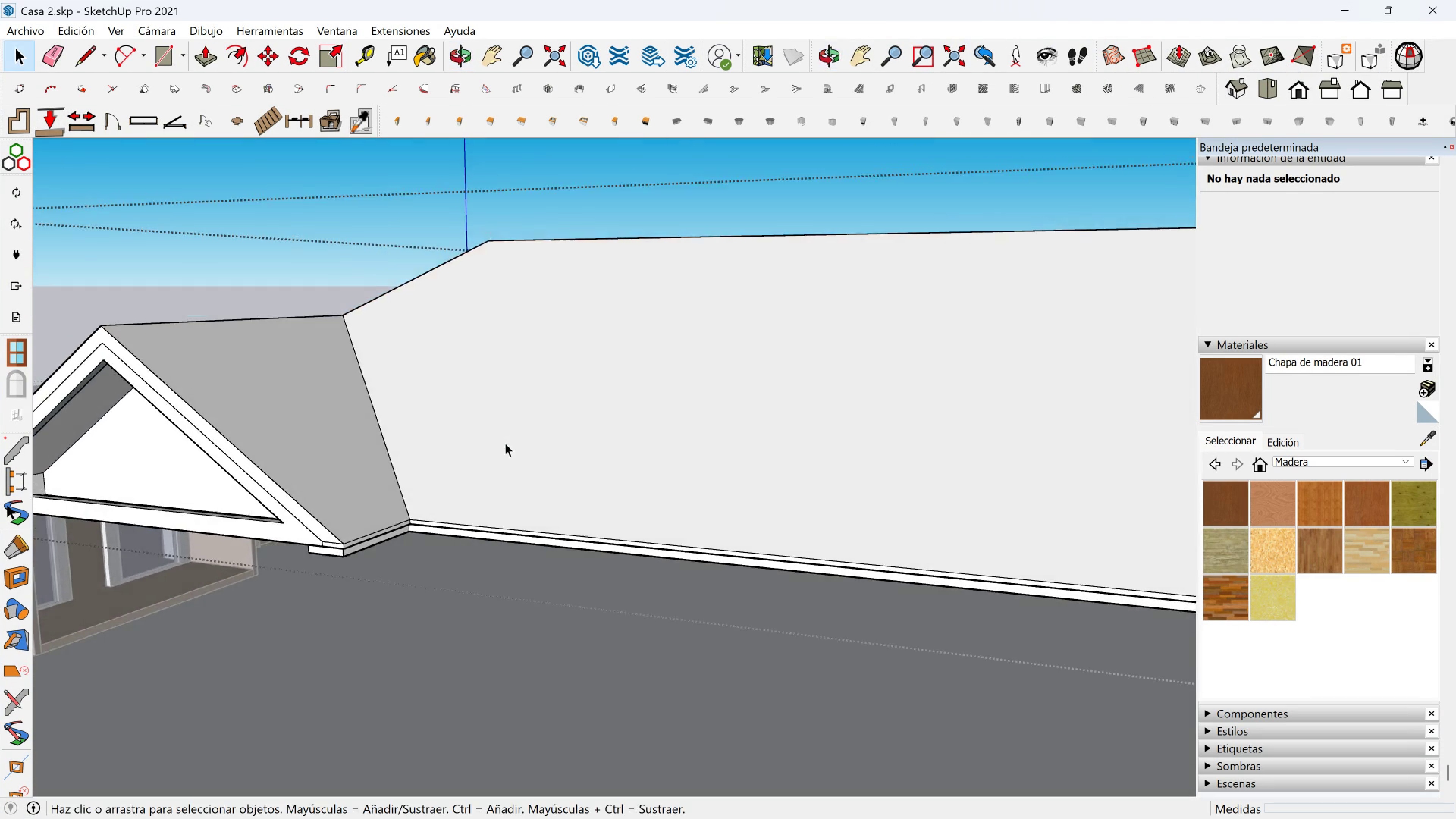 
scroll: coordinate [434, 450], scroll_direction: down, amount: 3.0